 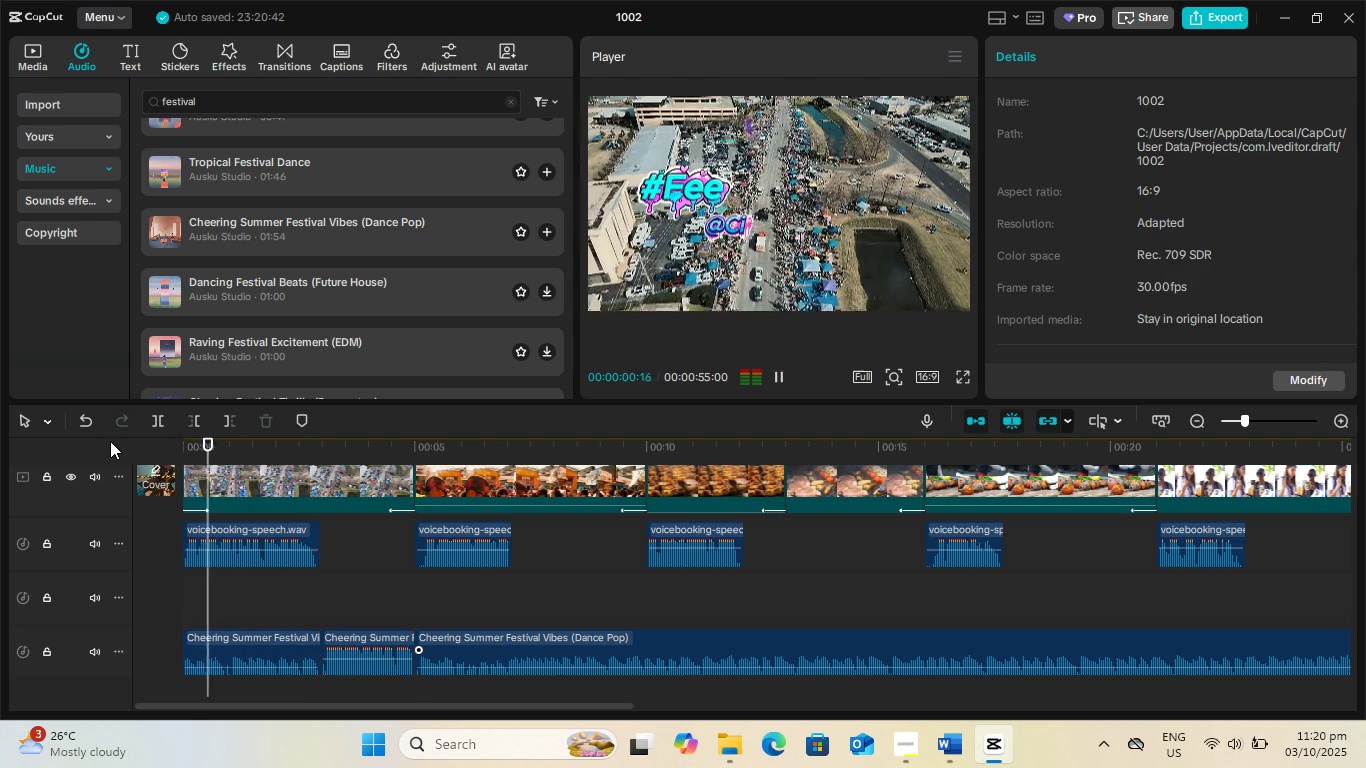 
key(Space)
 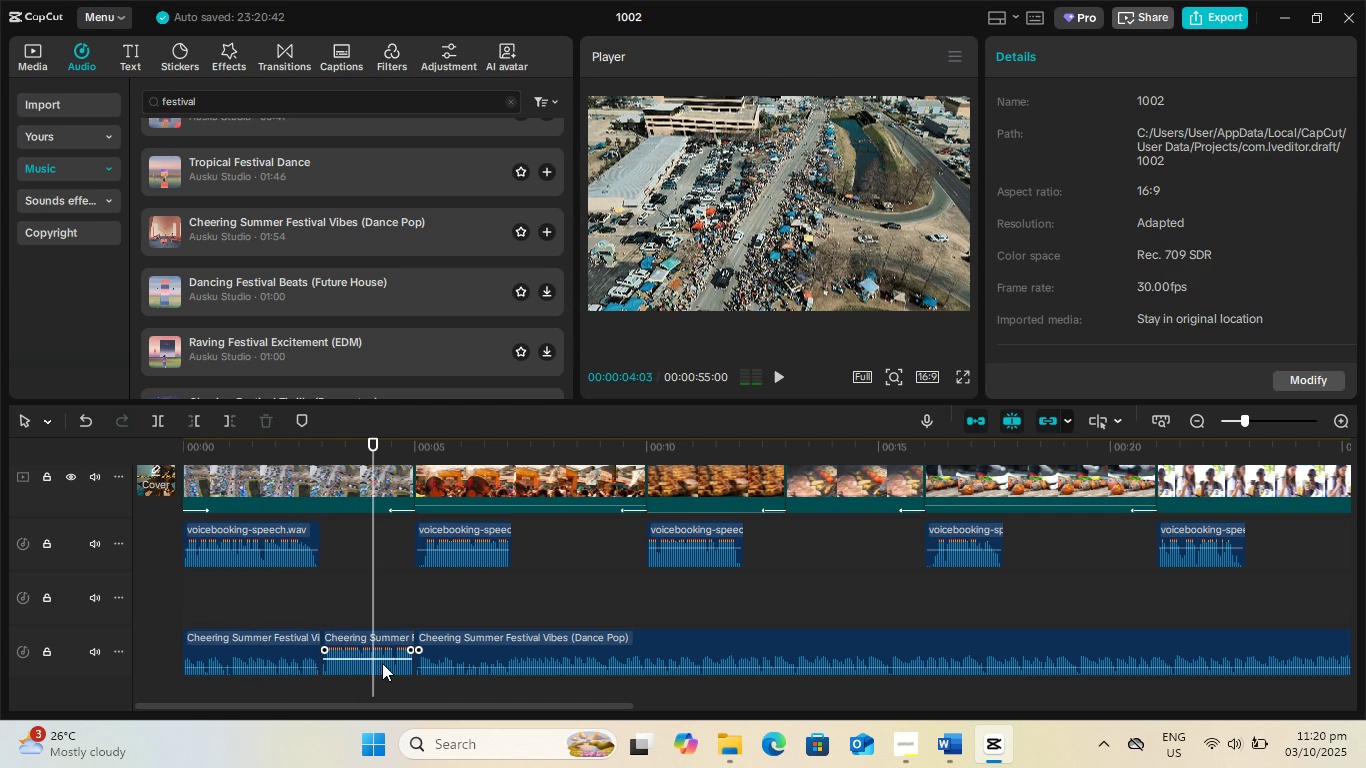 
left_click([382, 663])
 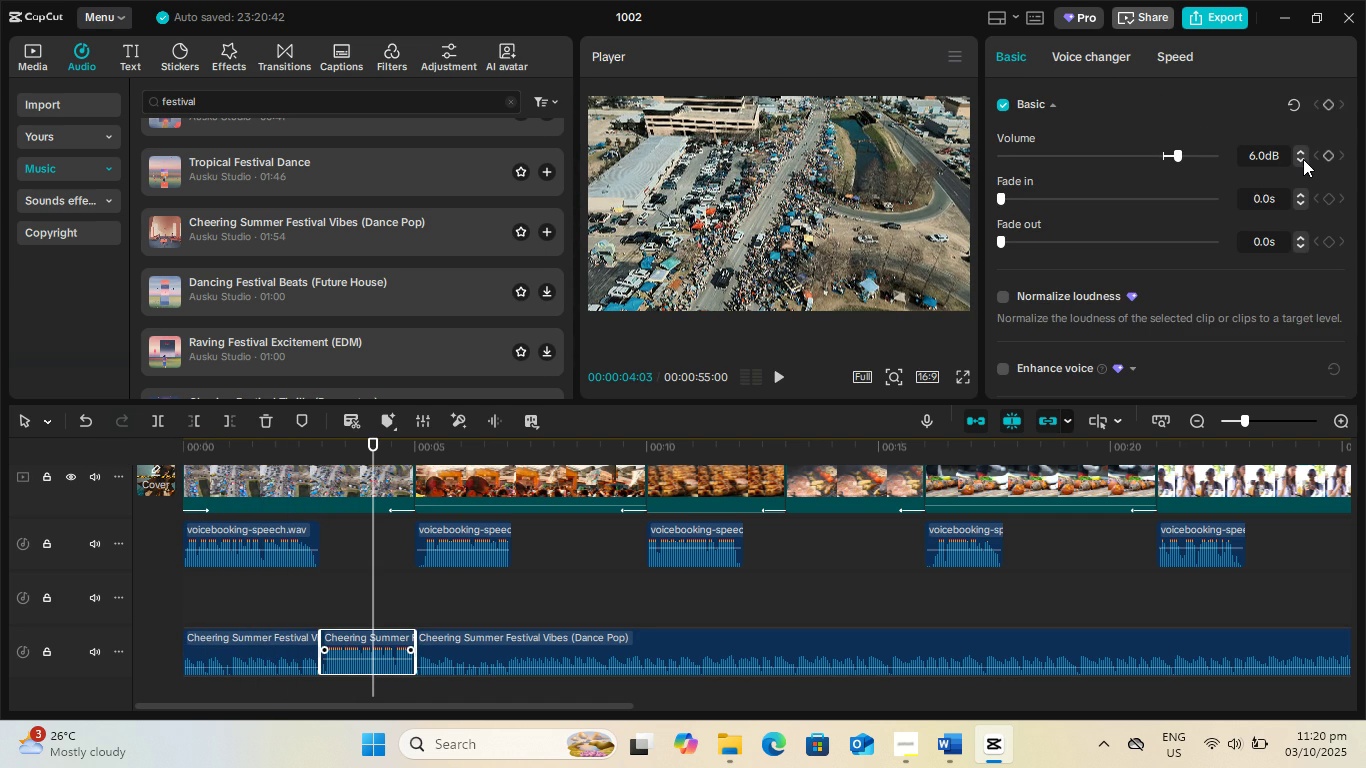 
left_click([1303, 159])
 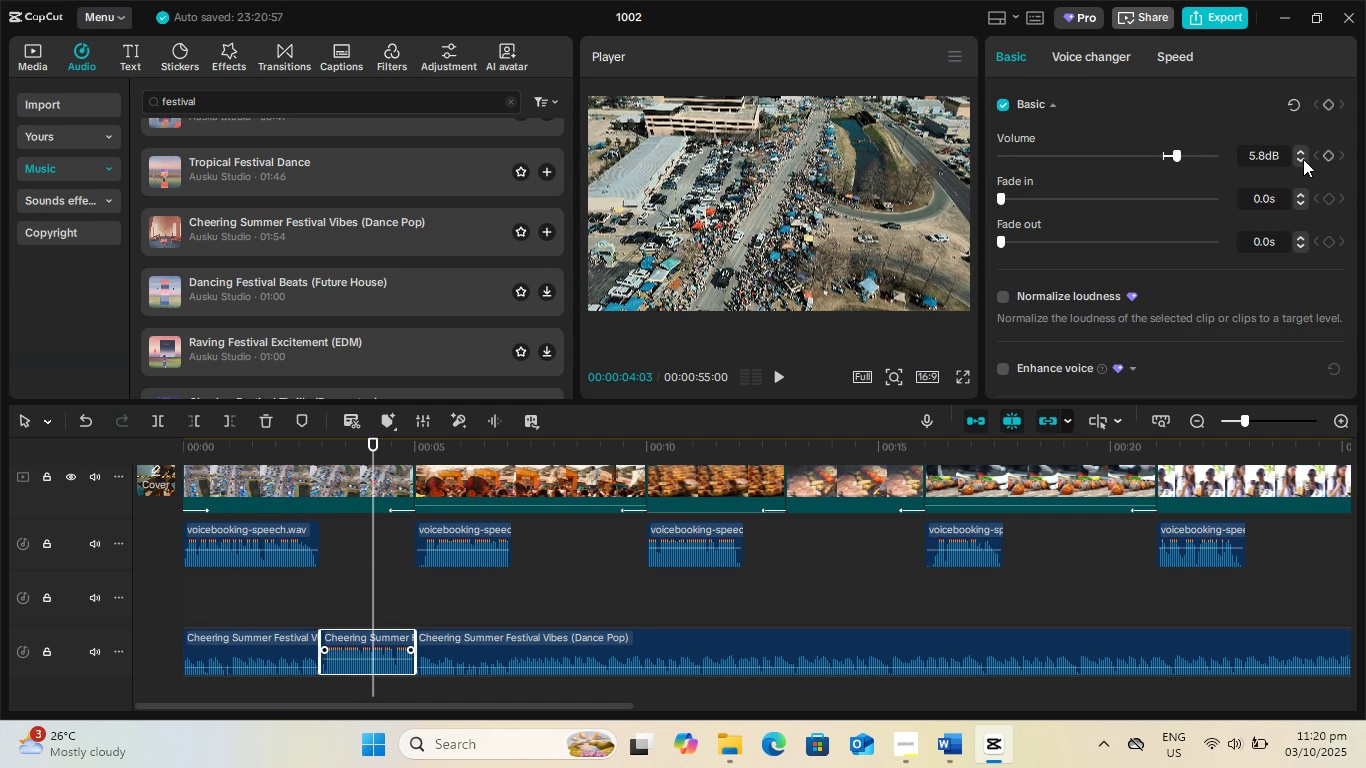 
double_click([1303, 159])
 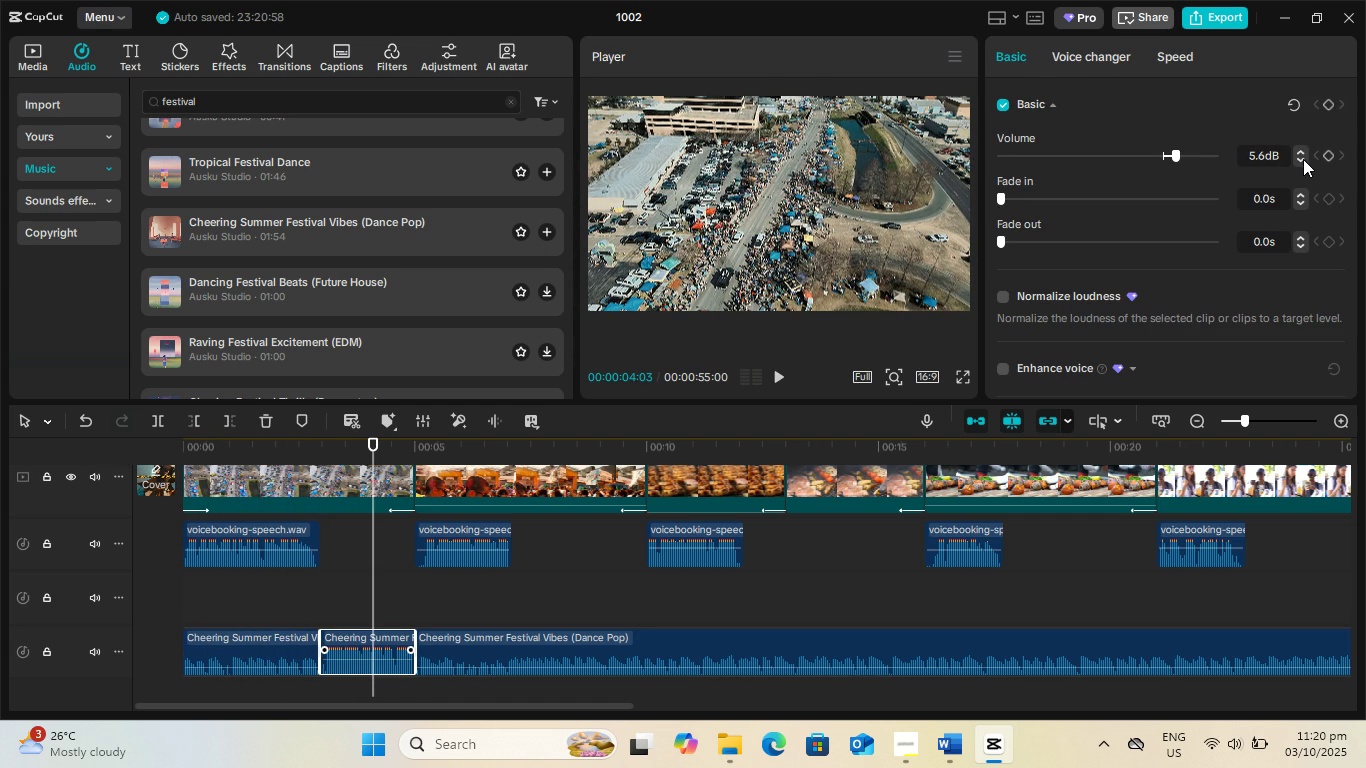 
triple_click([1303, 159])
 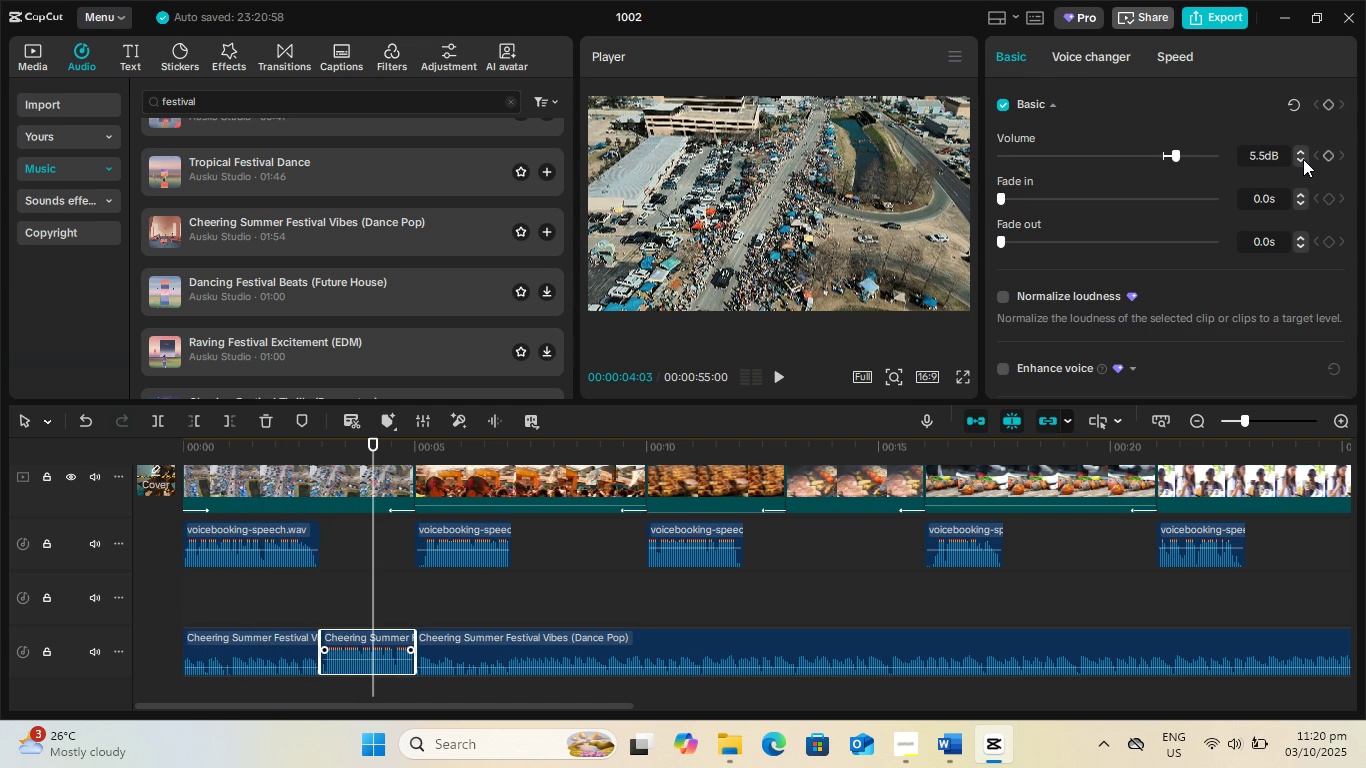 
triple_click([1303, 159])
 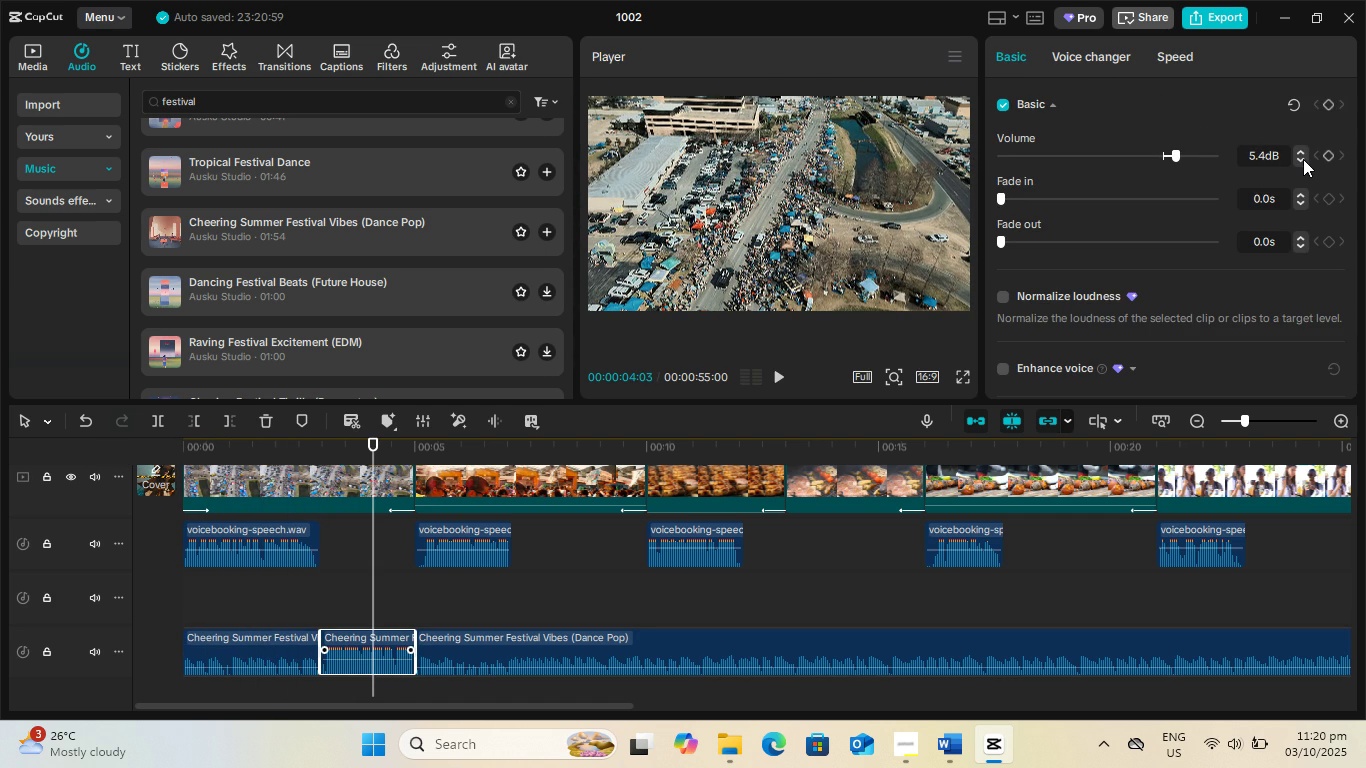 
triple_click([1303, 159])
 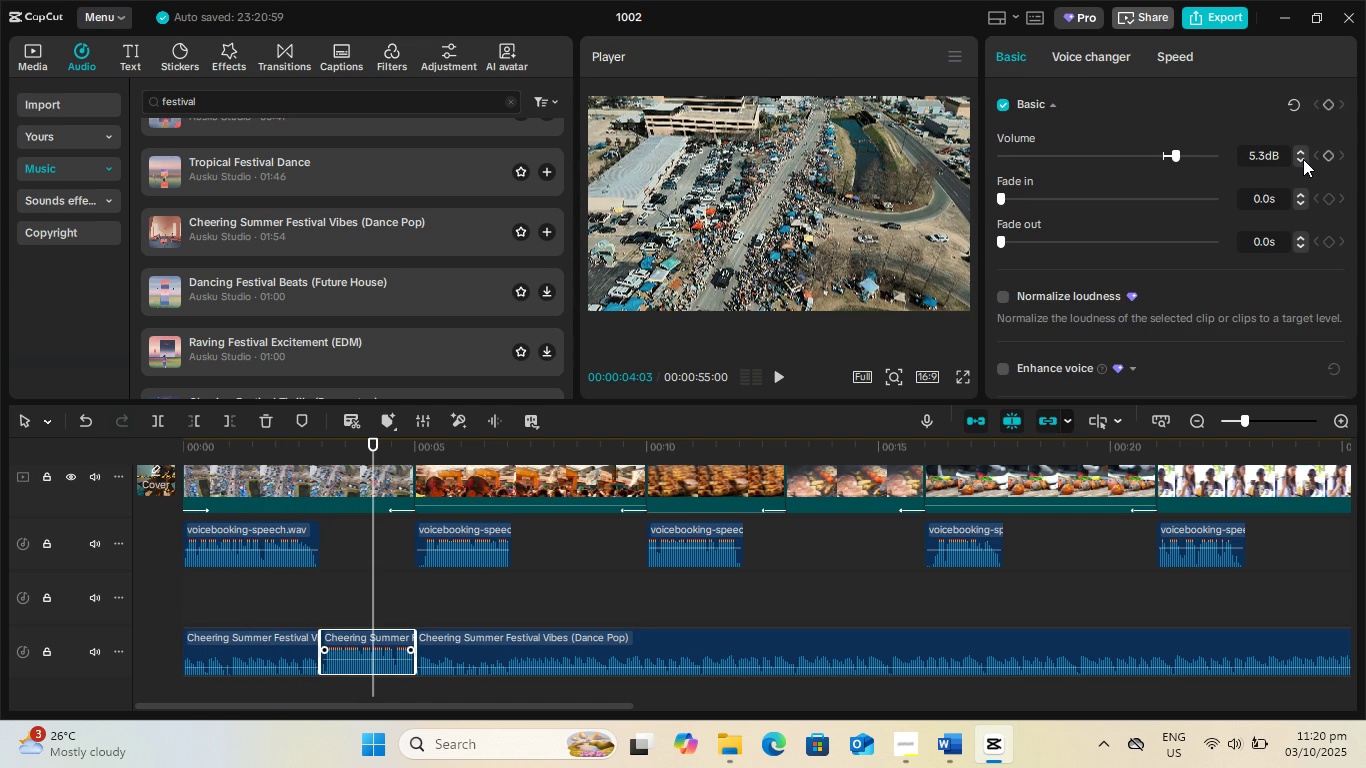 
triple_click([1303, 159])
 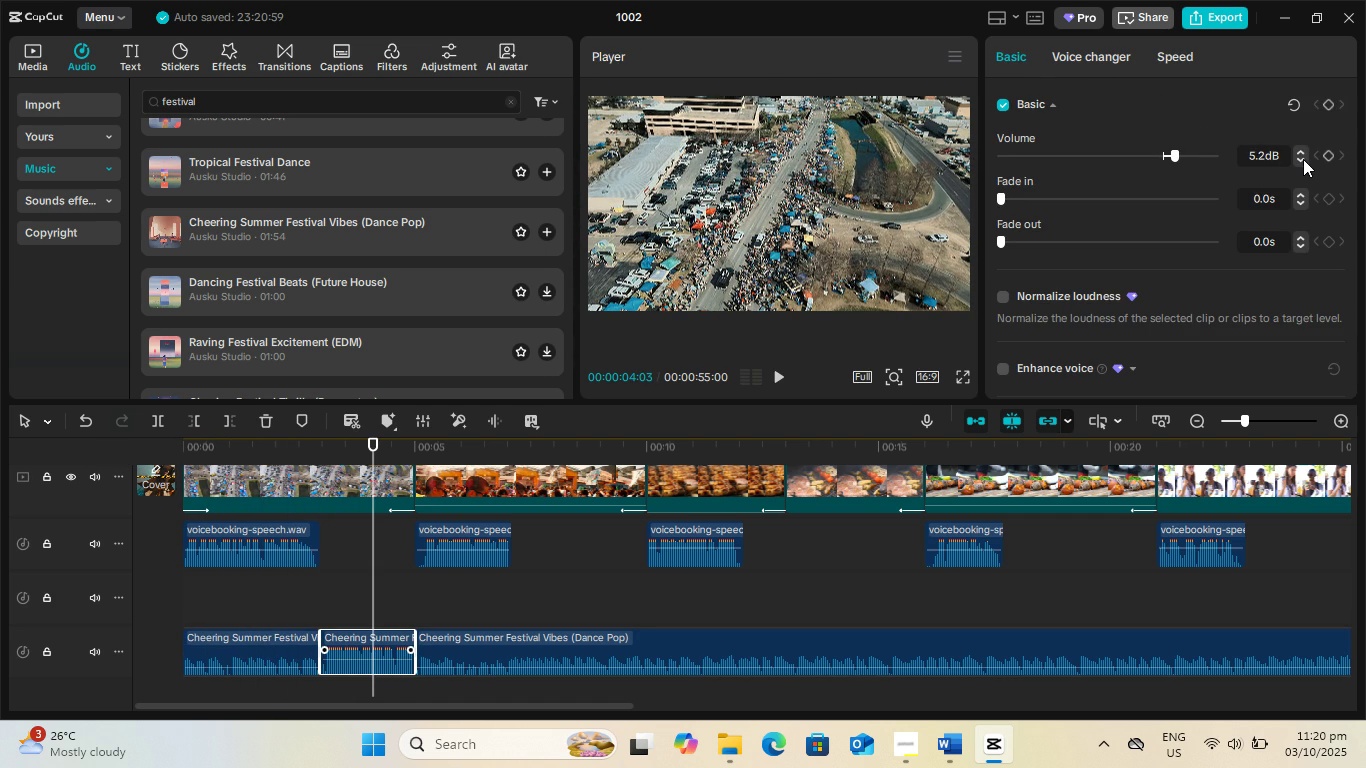 
triple_click([1303, 159])
 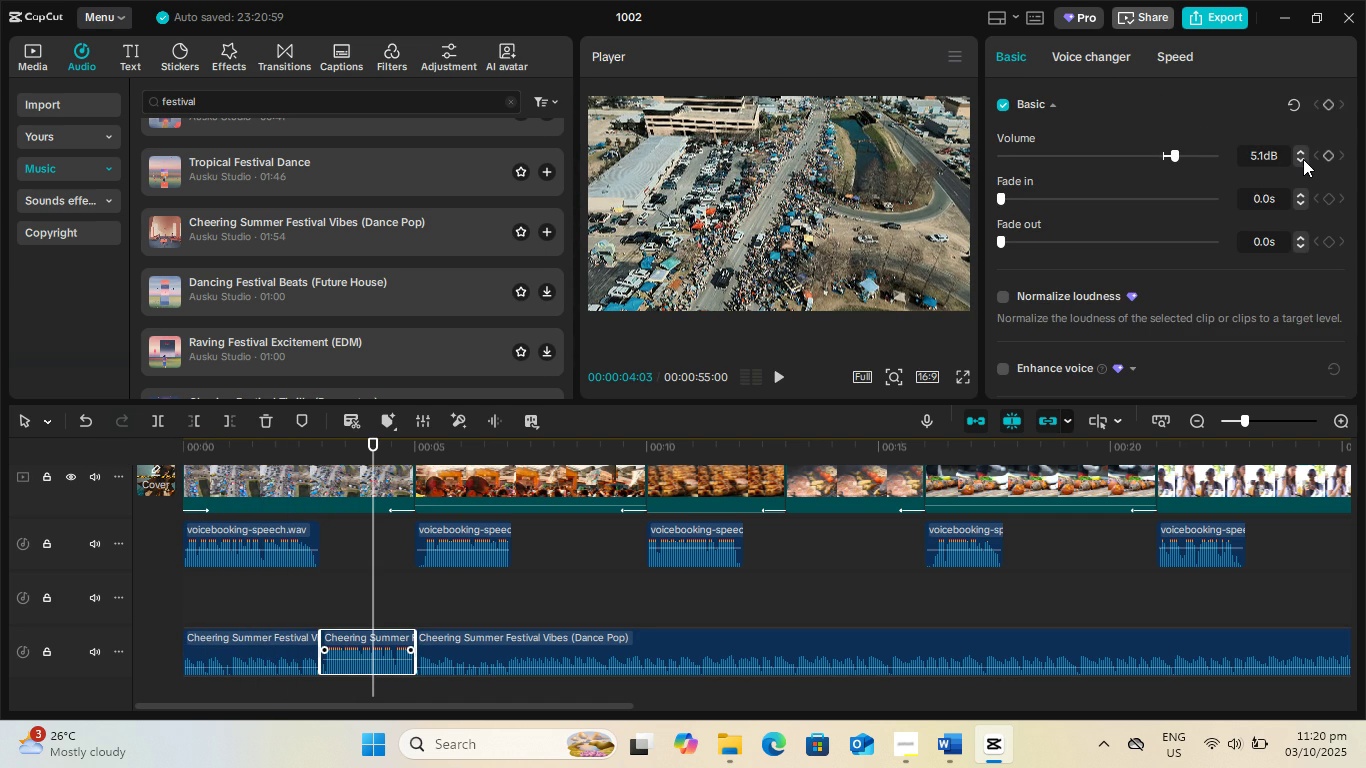 
triple_click([1303, 159])
 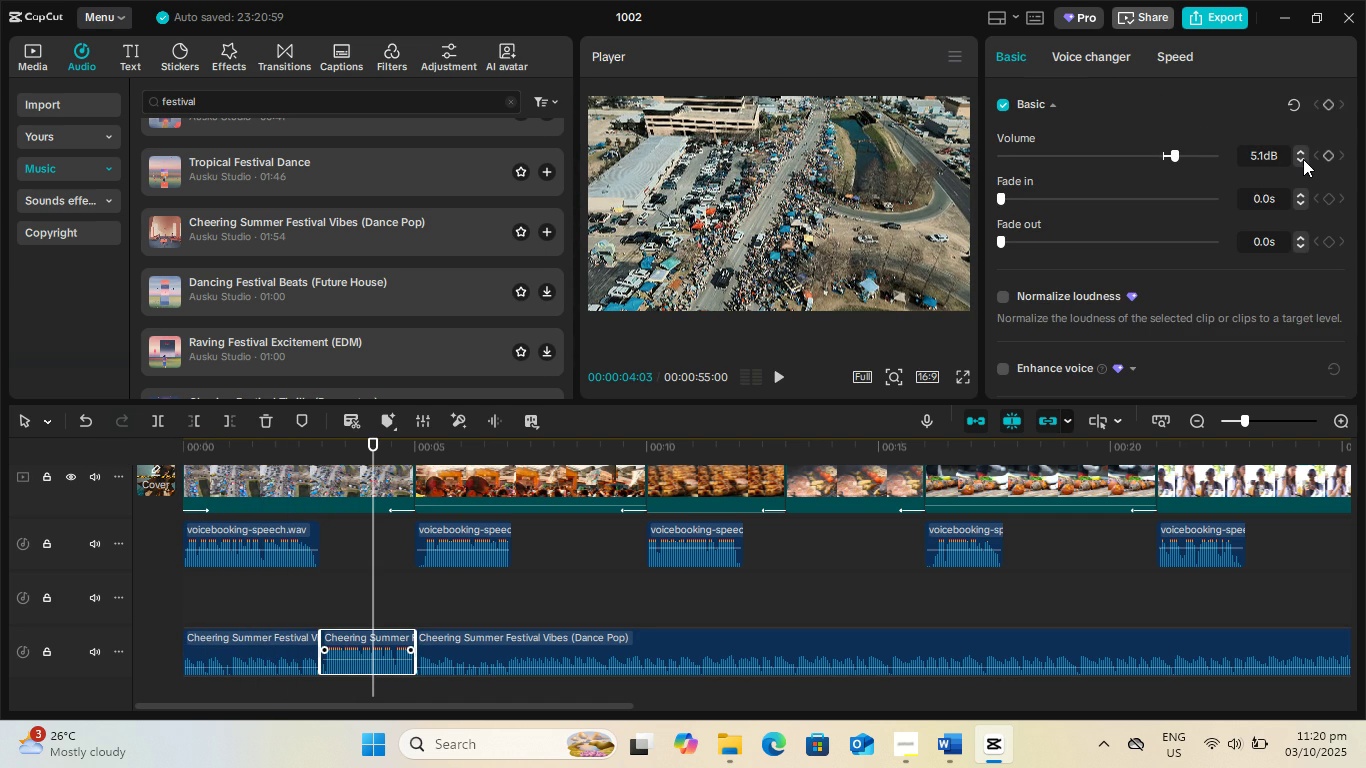 
triple_click([1303, 159])
 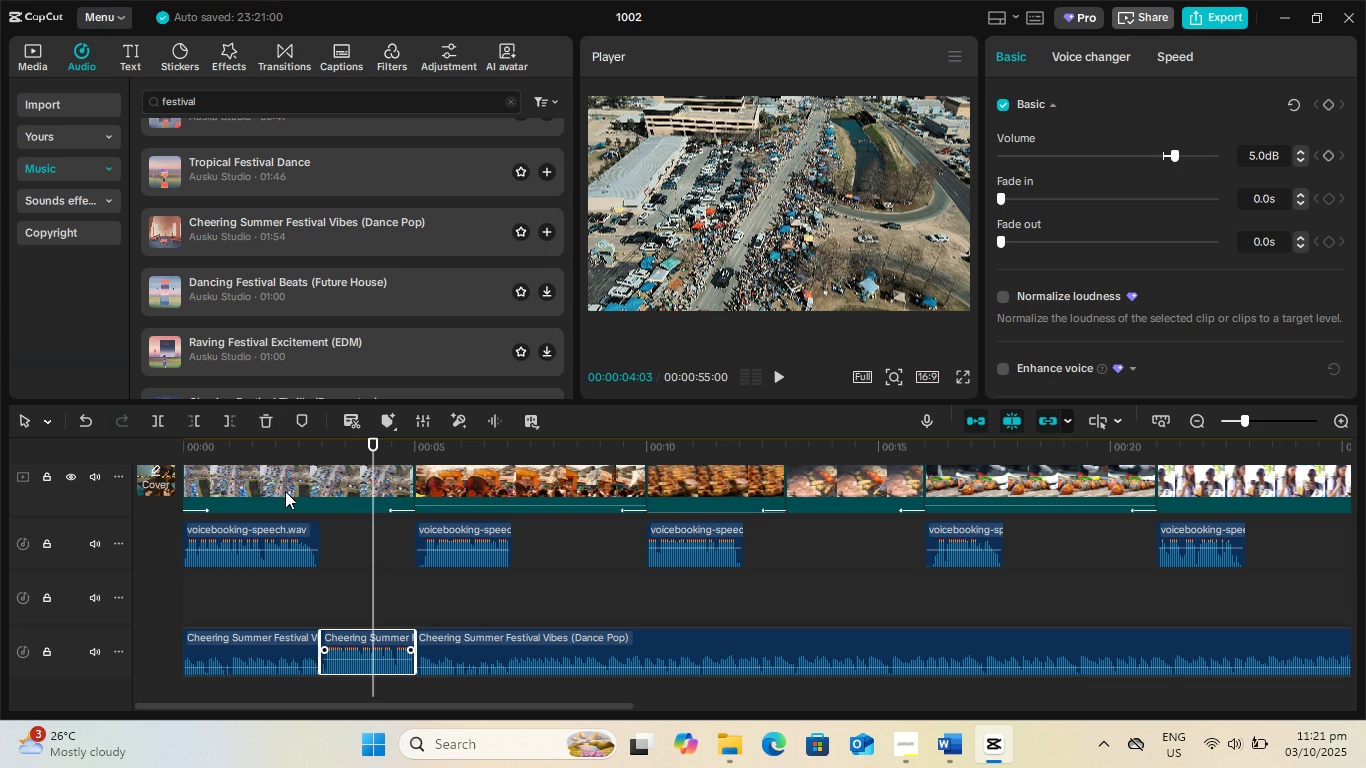 
left_click([288, 449])
 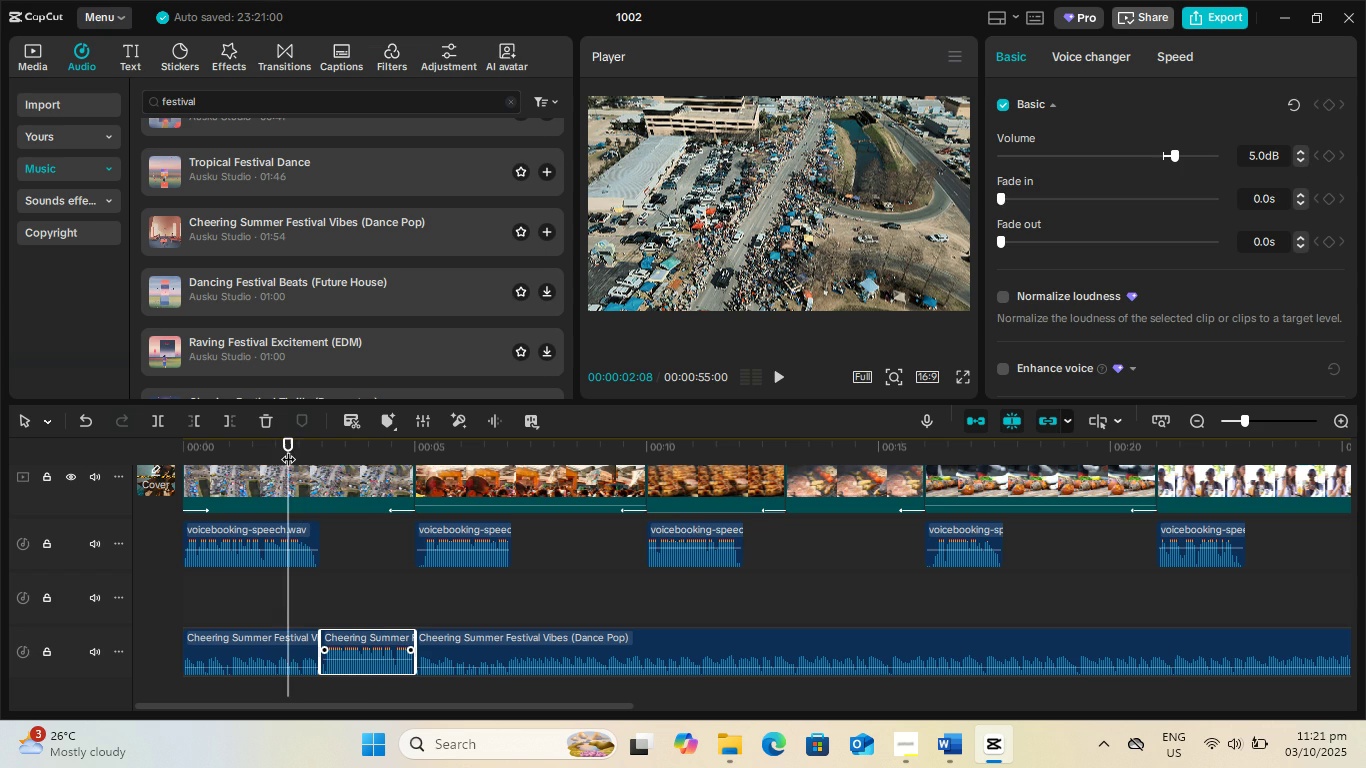 
key(Space)
 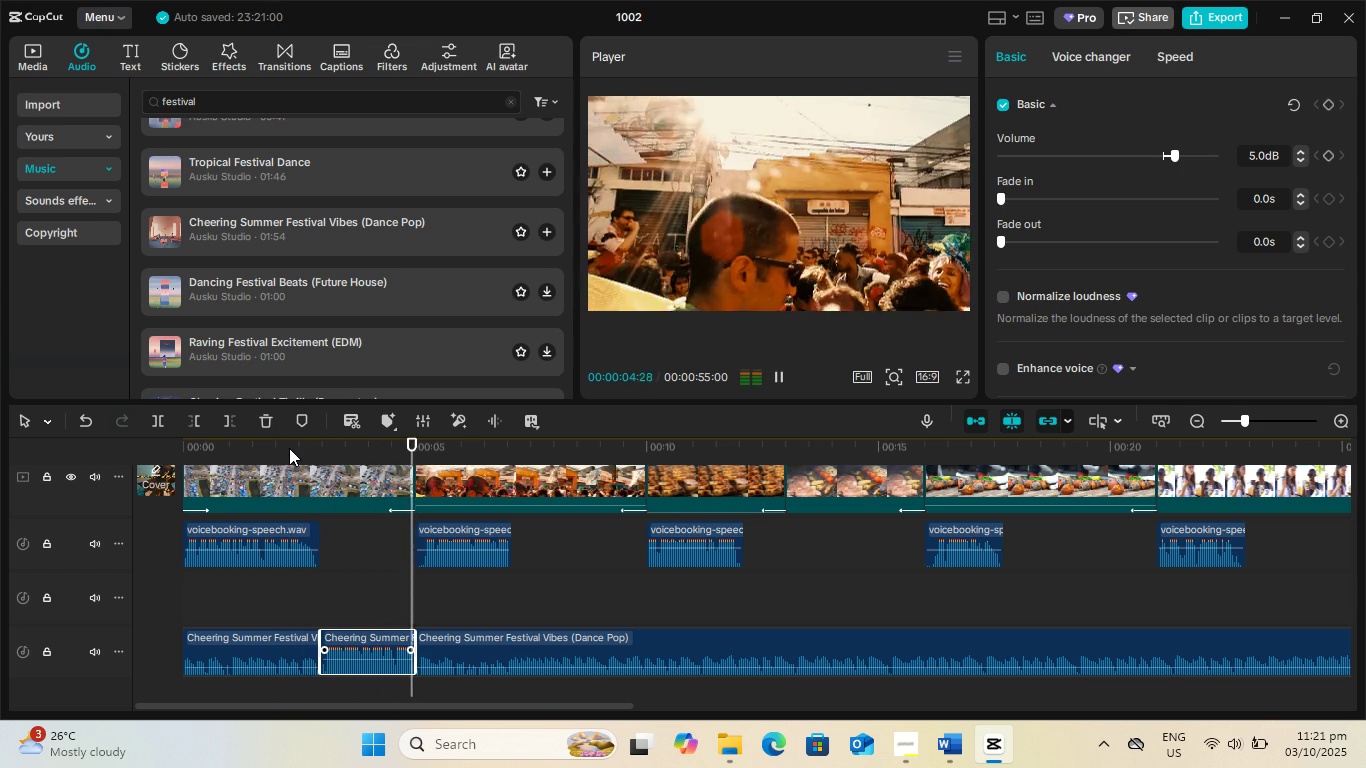 
key(Space)
 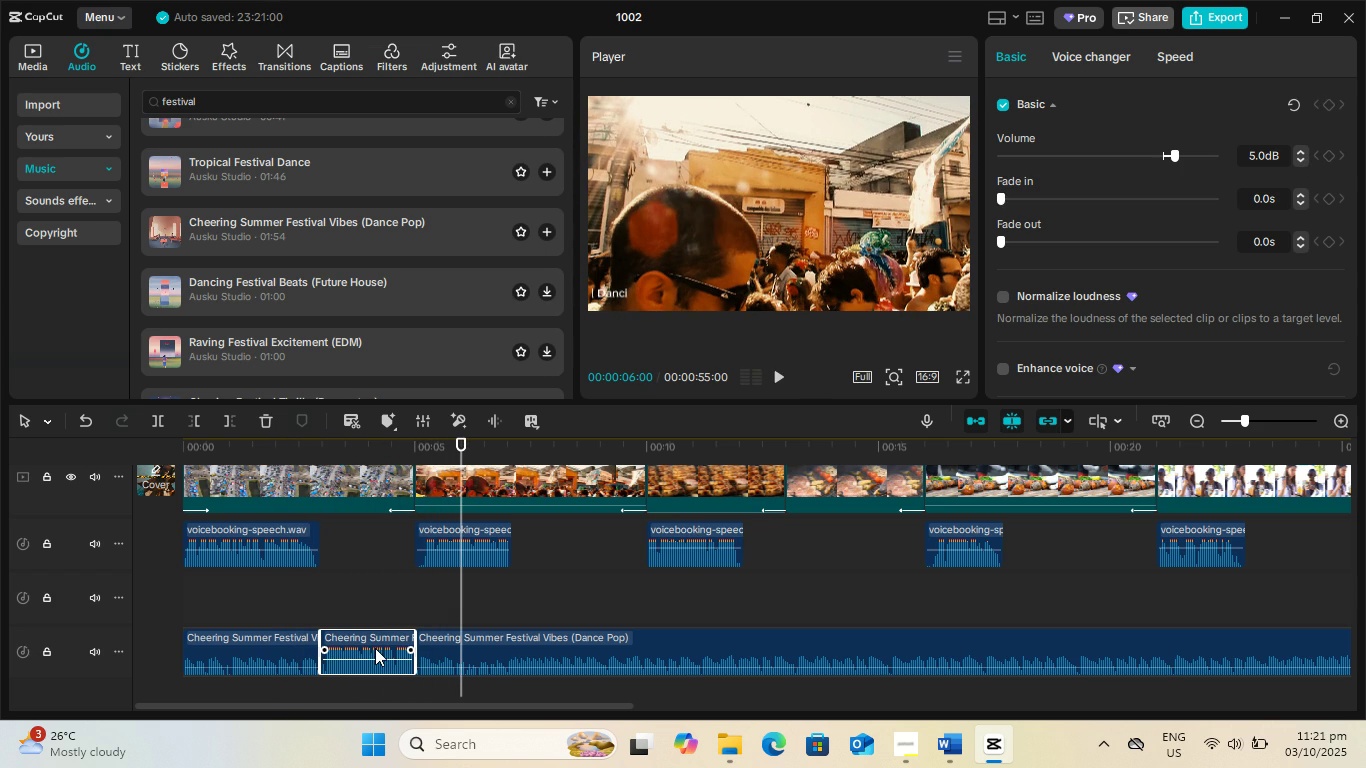 
left_click([375, 648])